 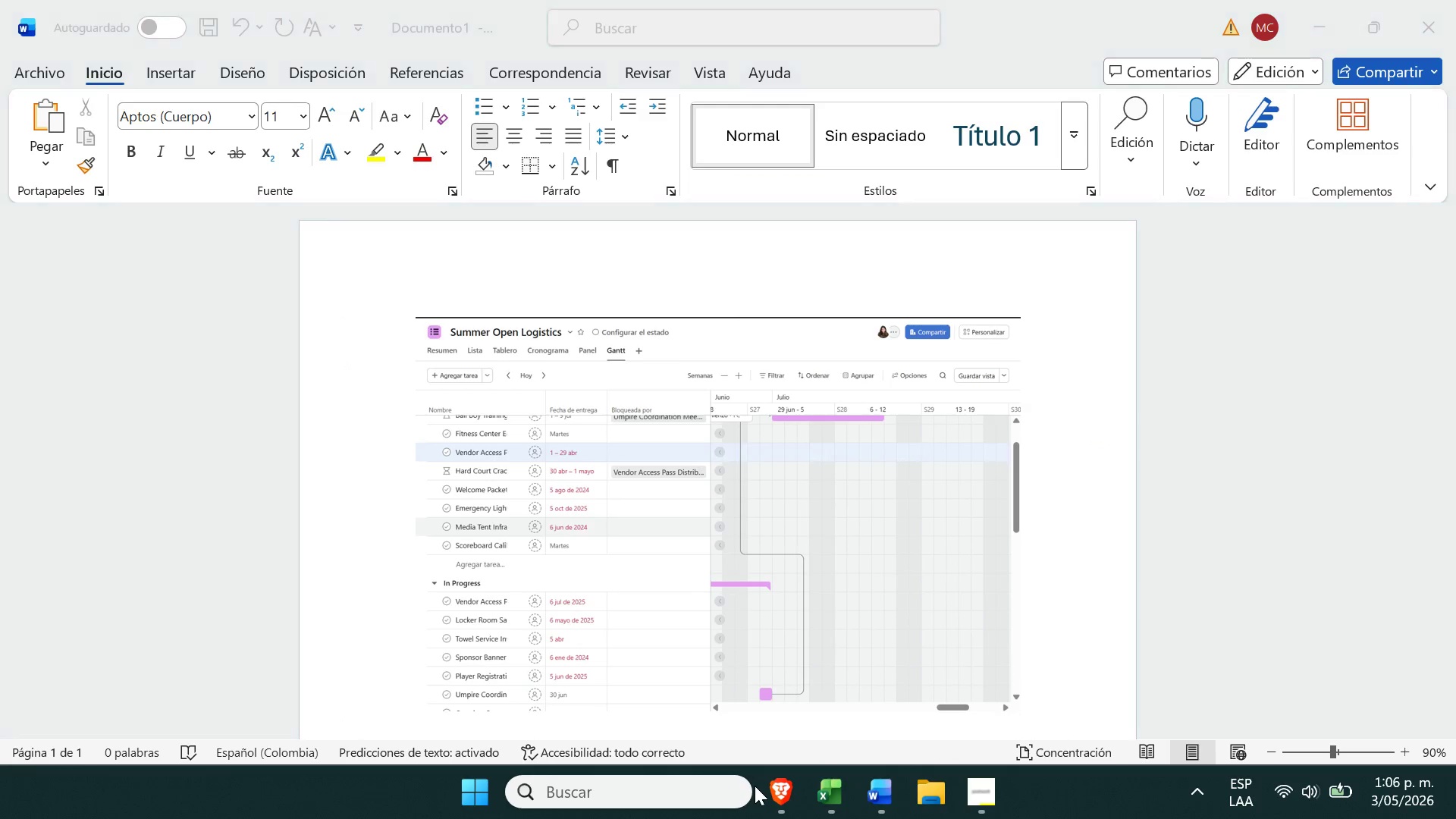 
left_click([783, 799])
 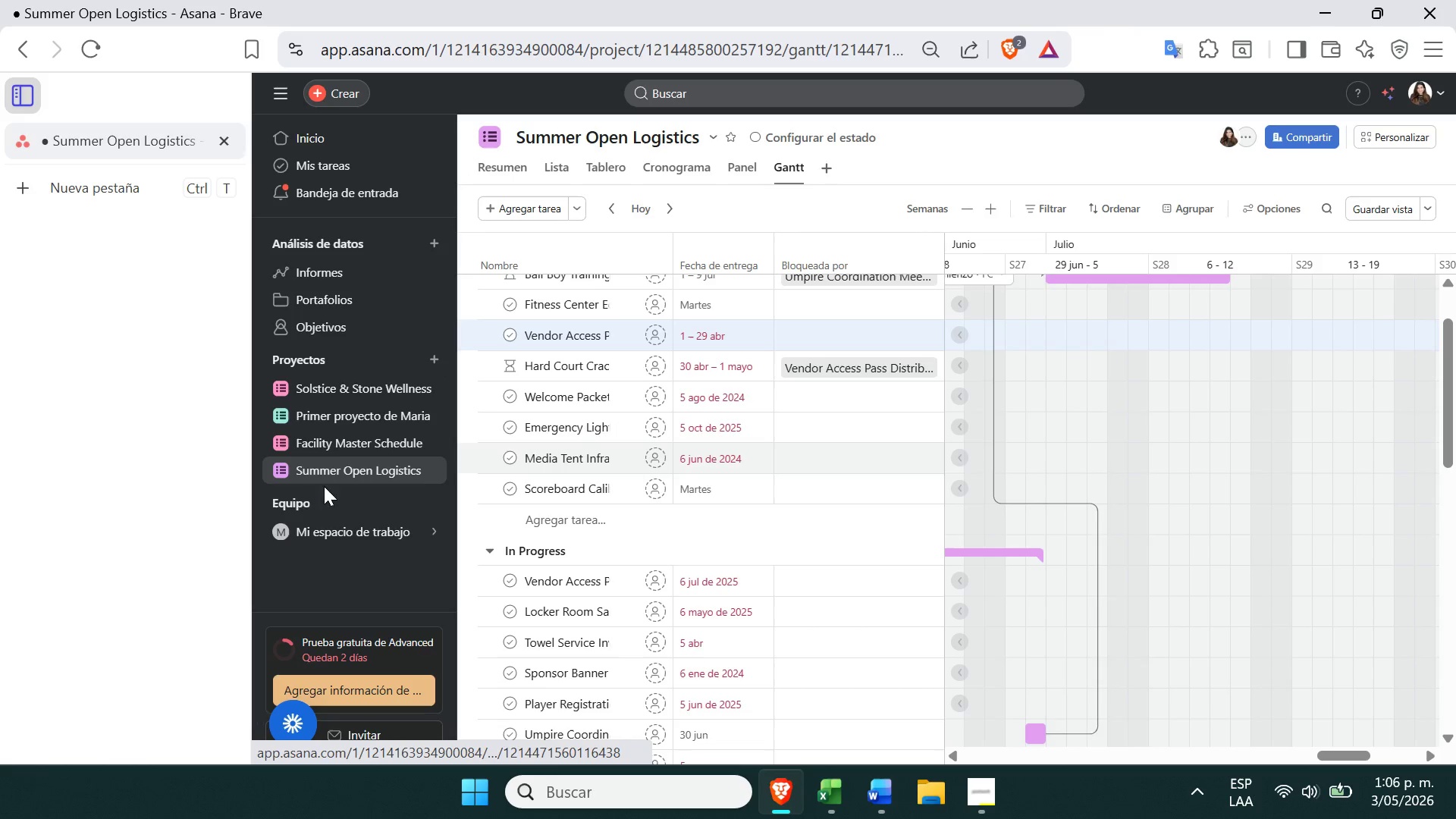 
left_click([353, 438])
 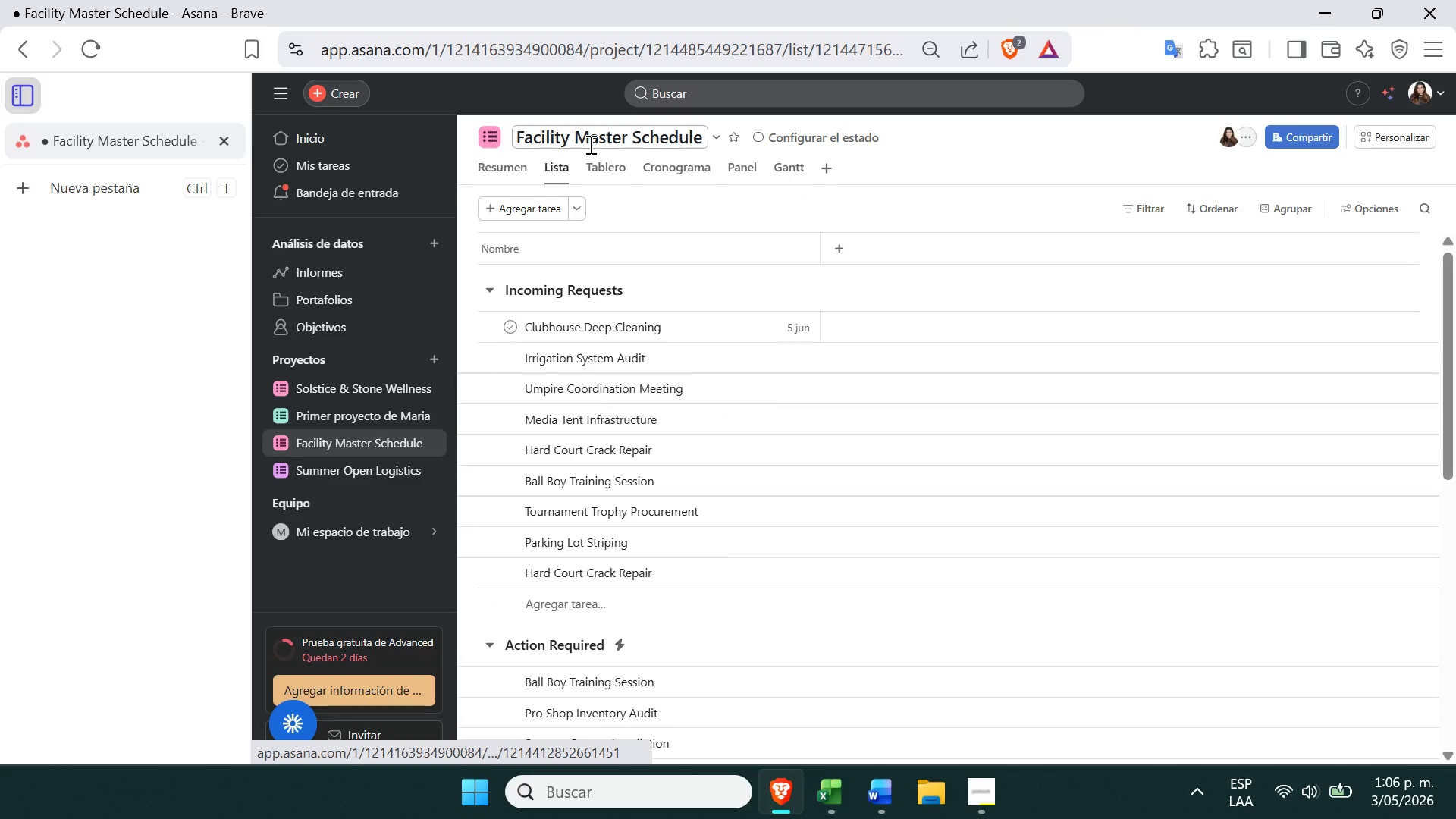 
left_click([575, 161])
 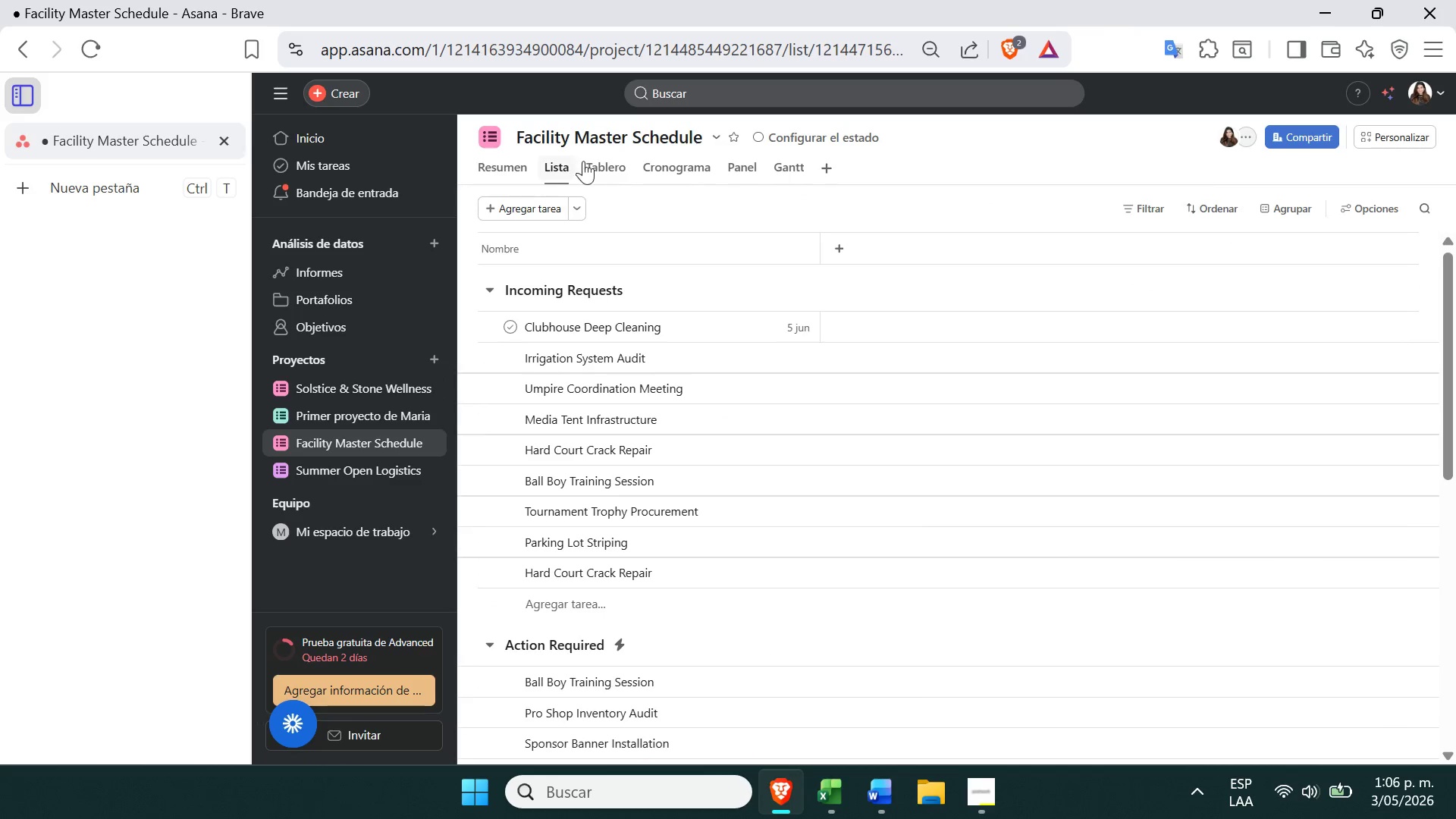 
left_click([601, 162])
 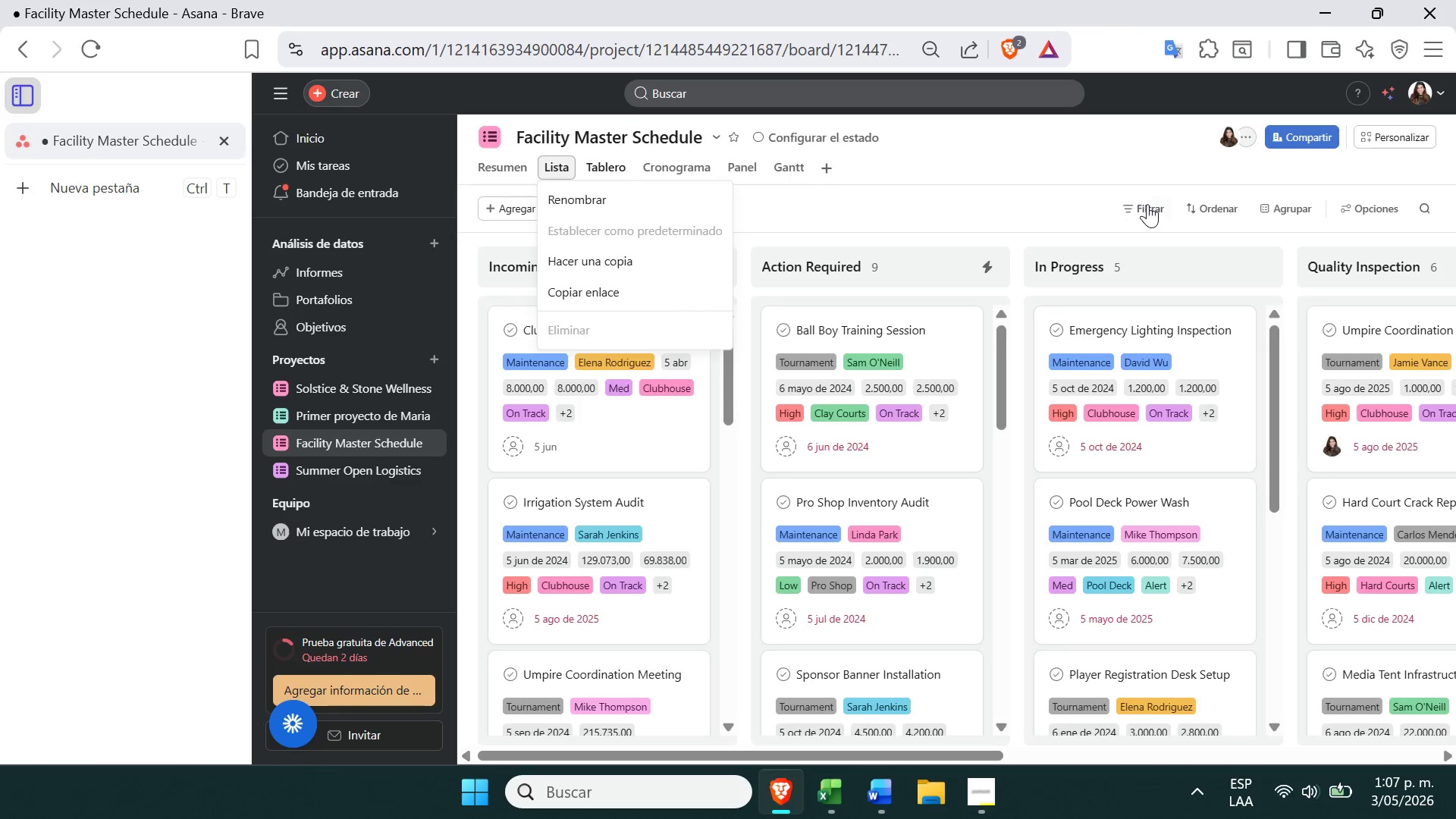 
left_click([1268, 215])
 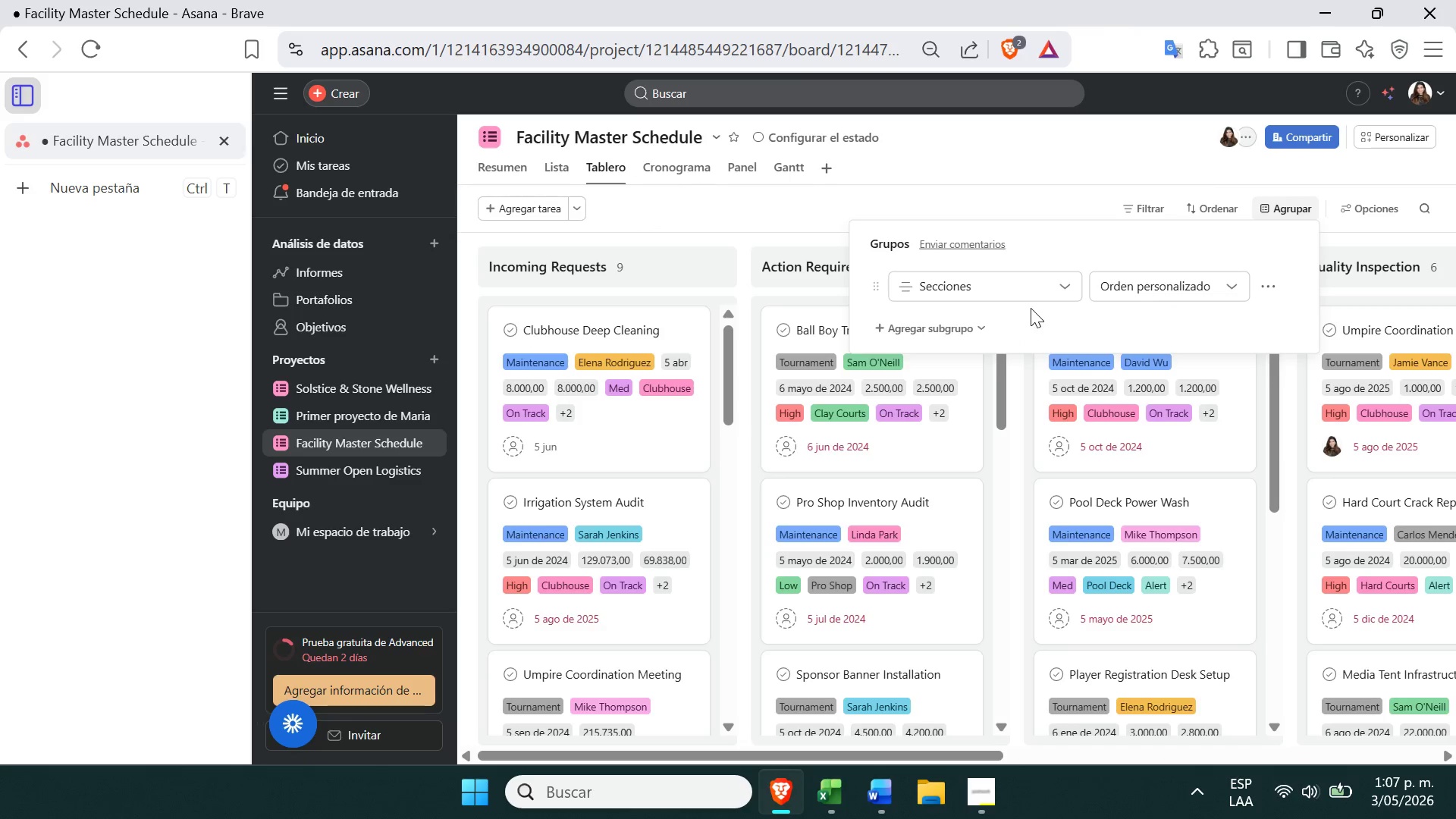 
left_click([1032, 287])
 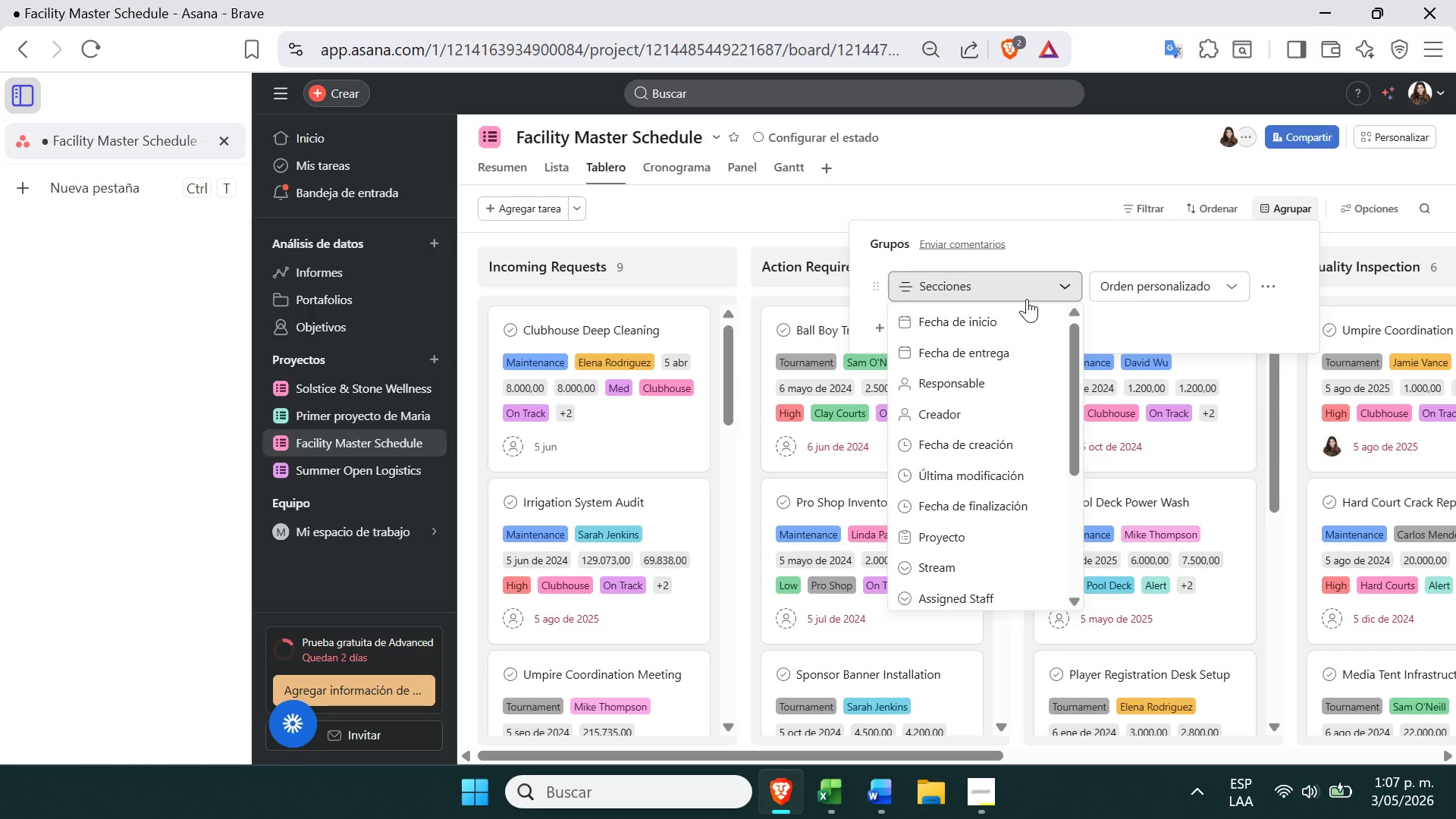 
wait(9.08)
 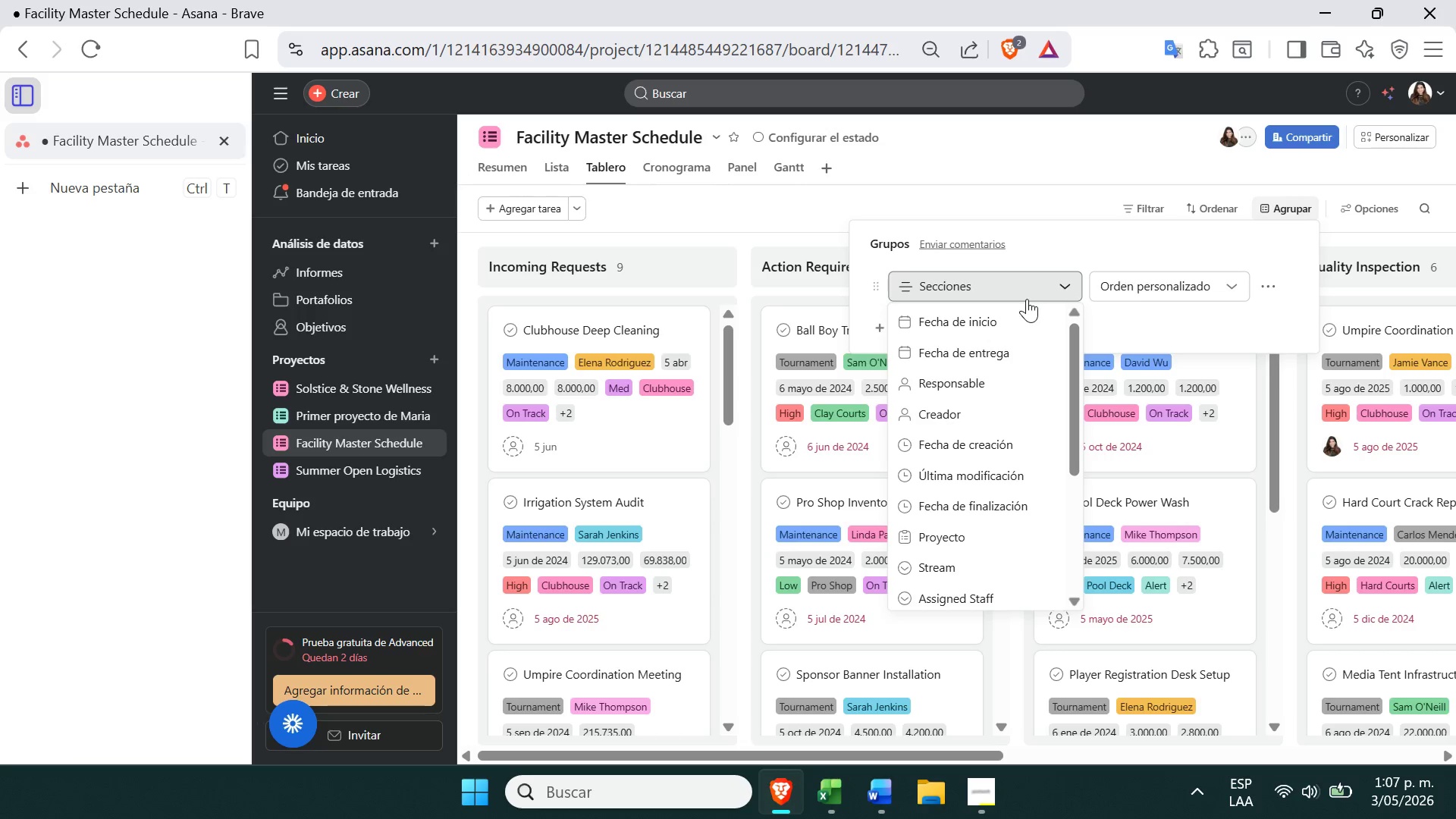 
left_click([946, 507])
 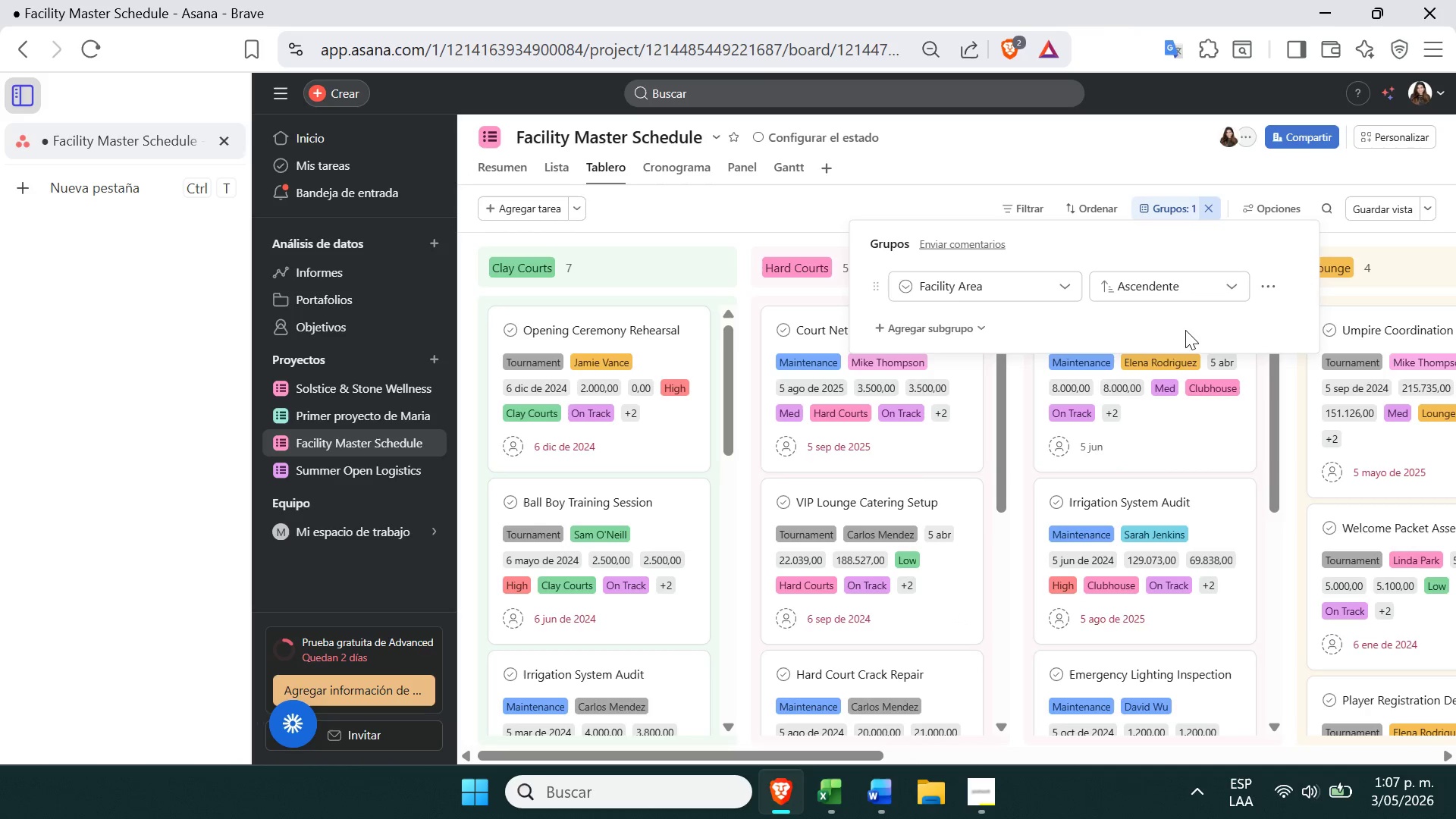 
left_click([905, 208])
 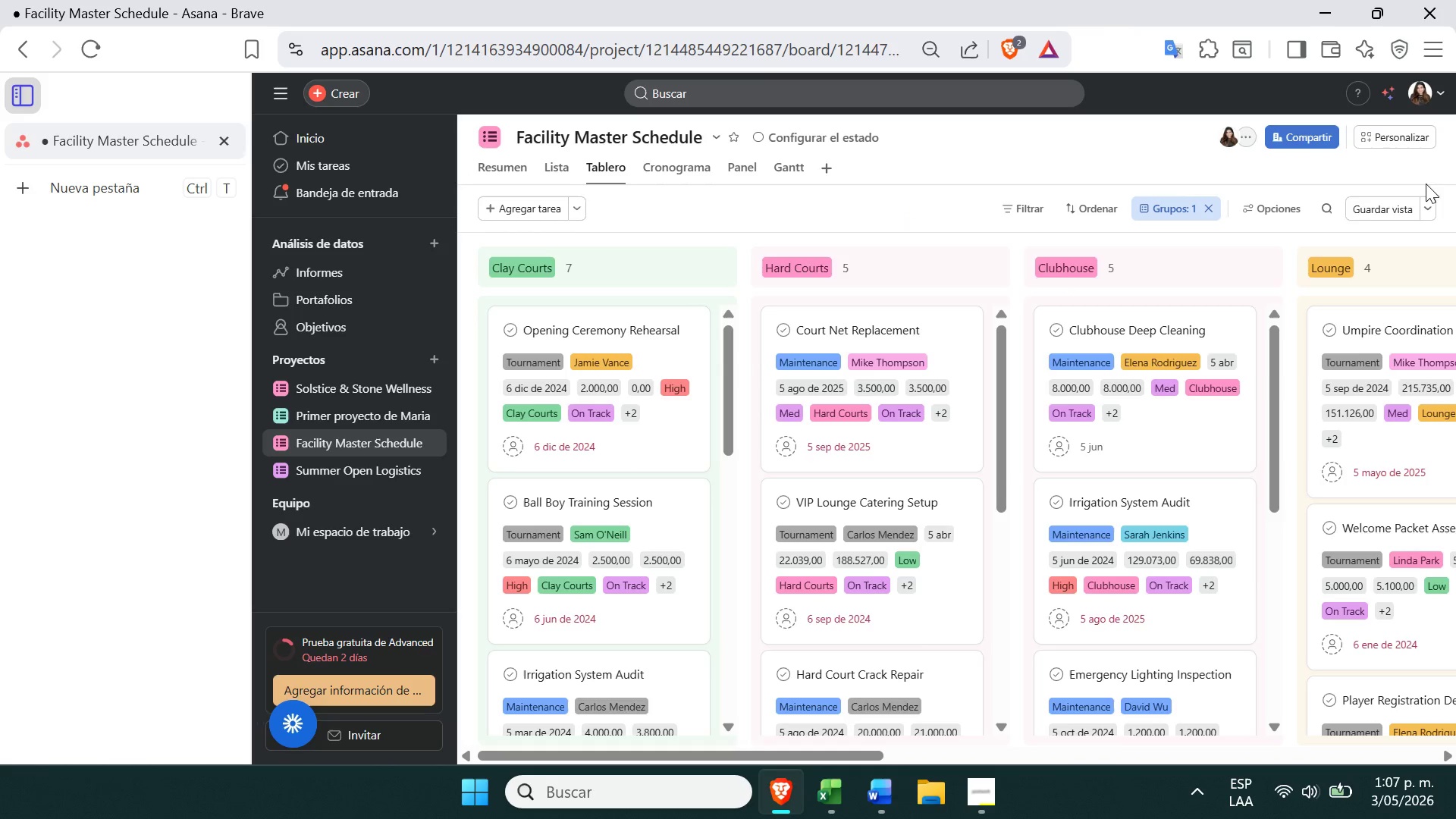 
left_click([1365, 209])
 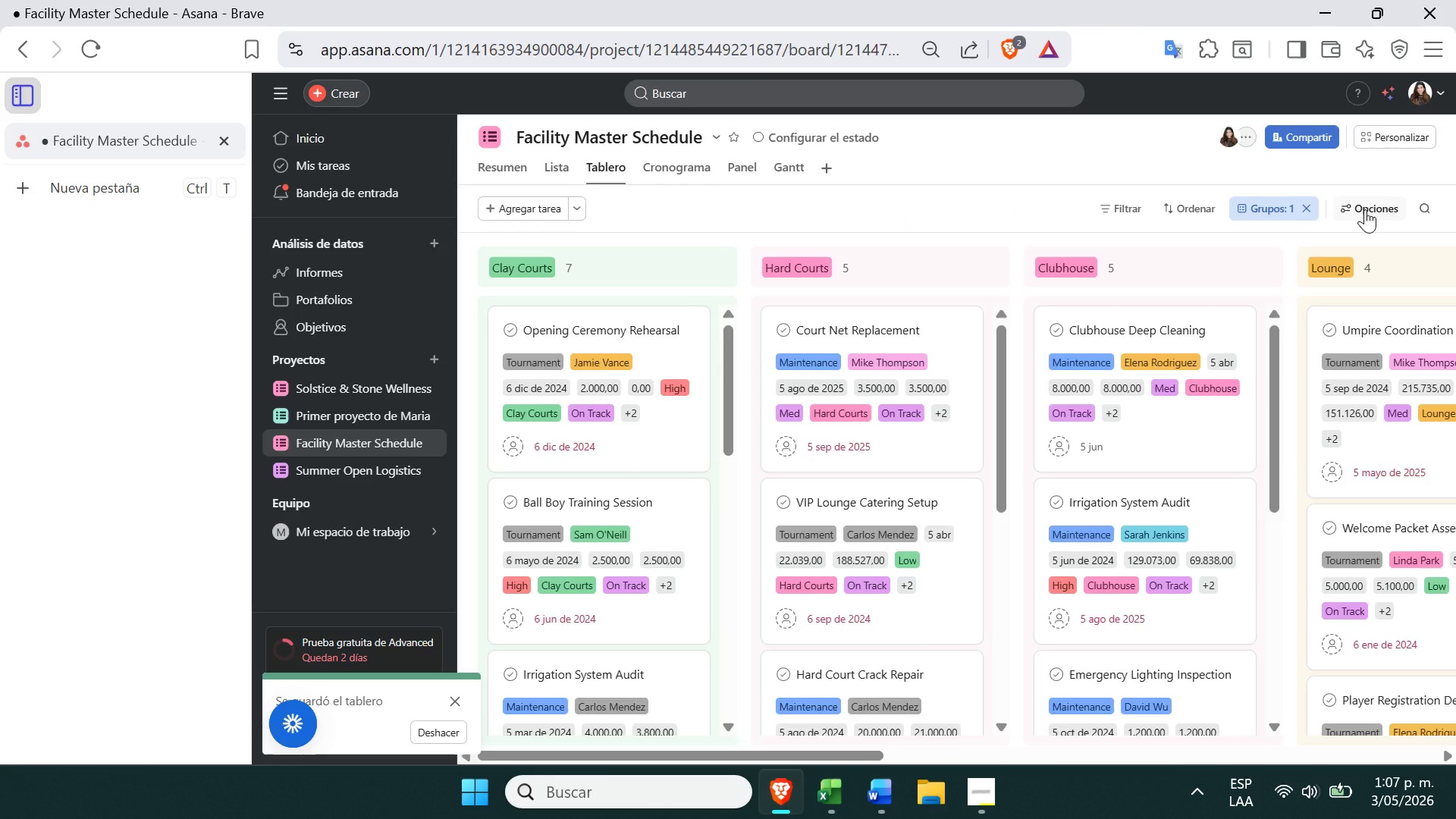 
wait(11.64)
 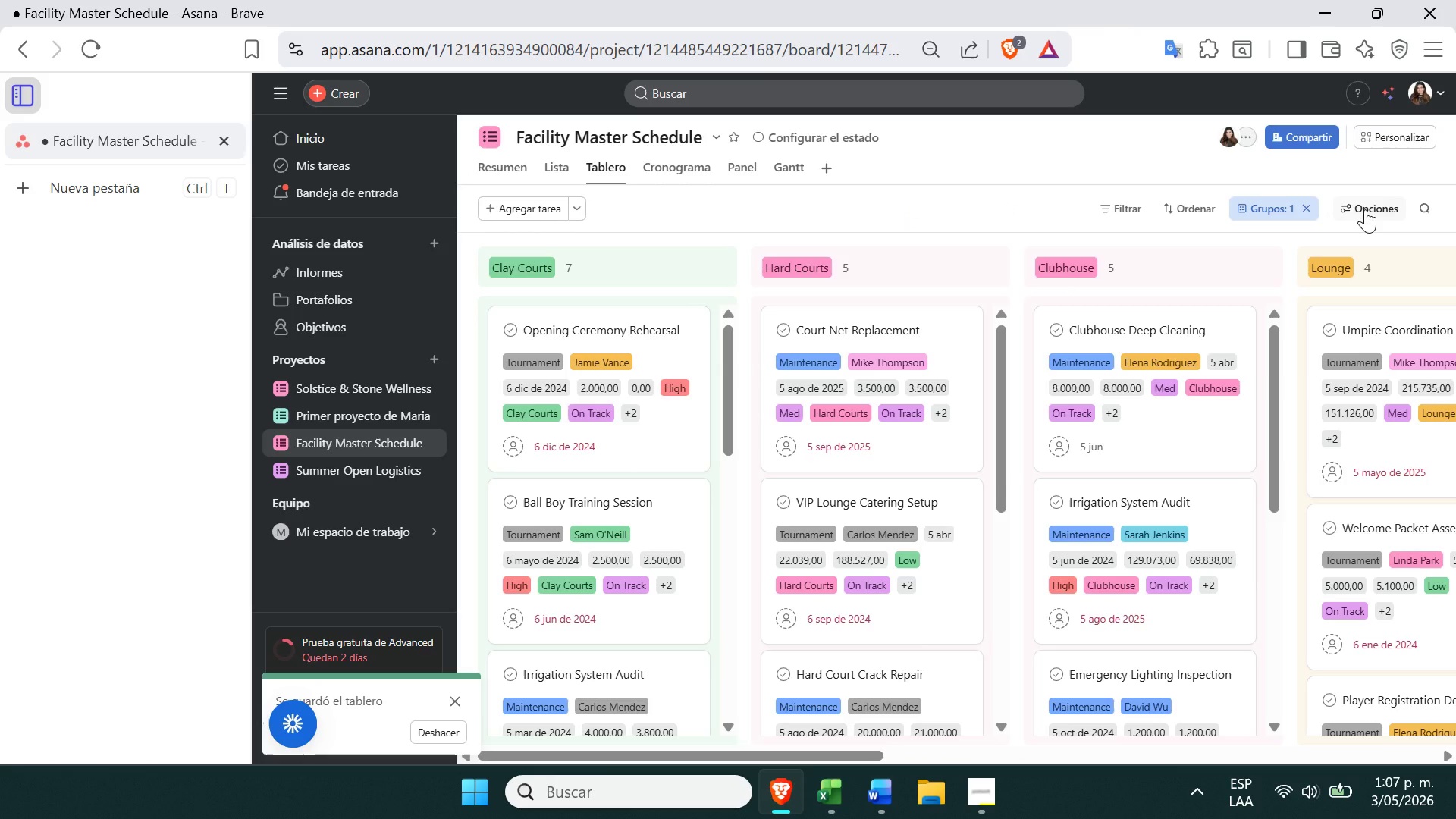 
left_click([1440, 44])
 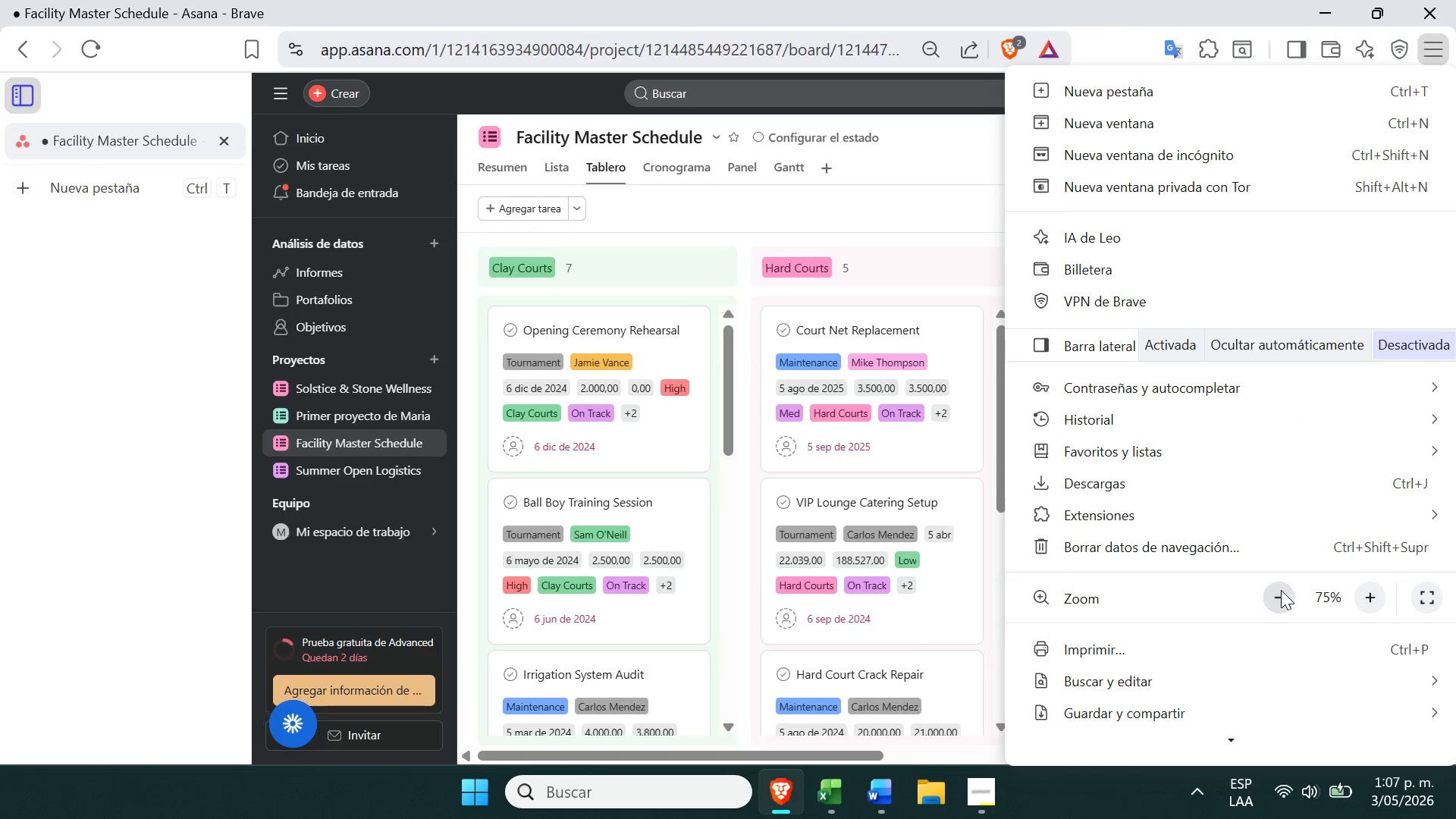 
left_click([1271, 605])
 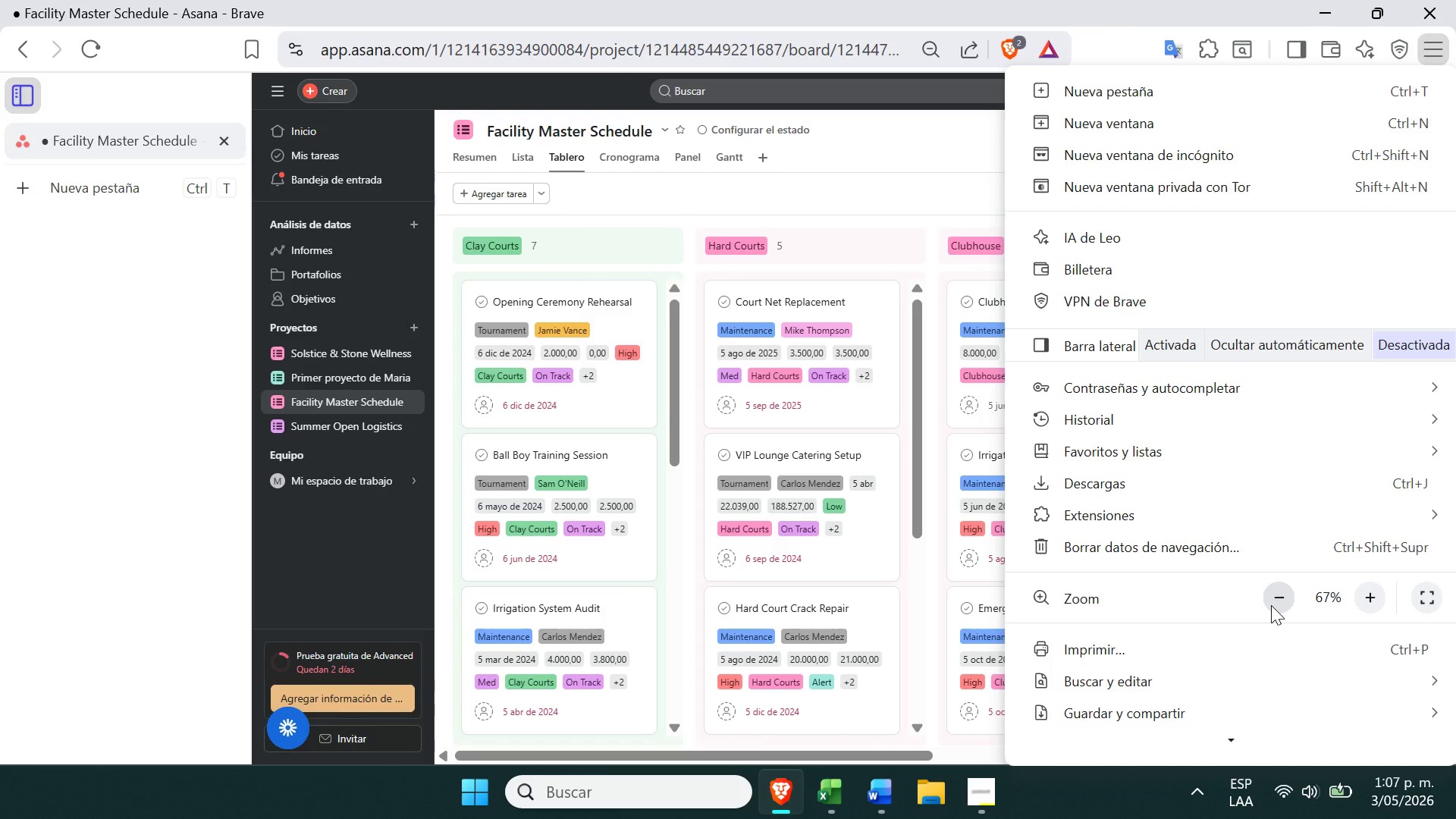 
left_click([1271, 605])
 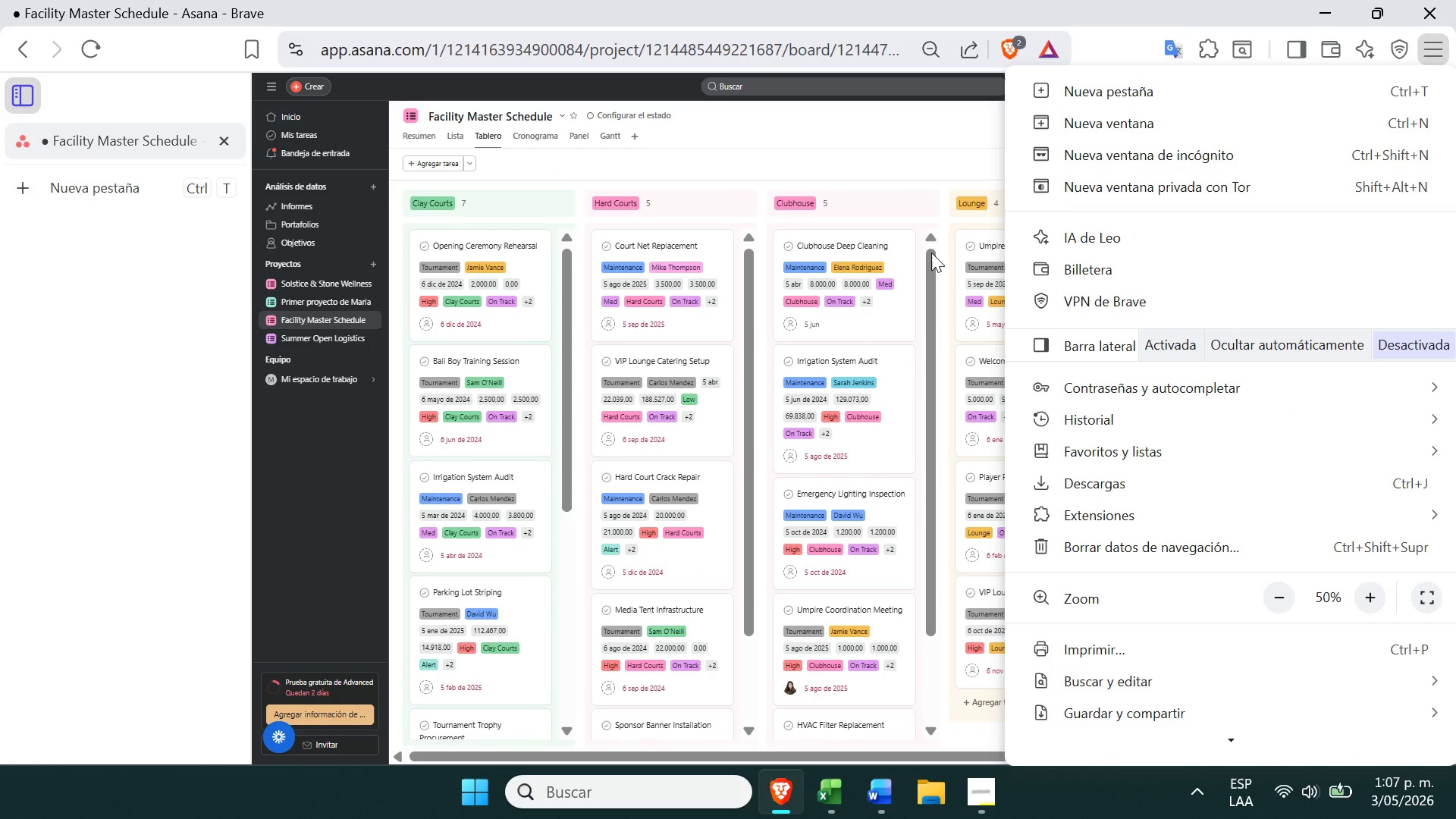 
left_click([861, 166])
 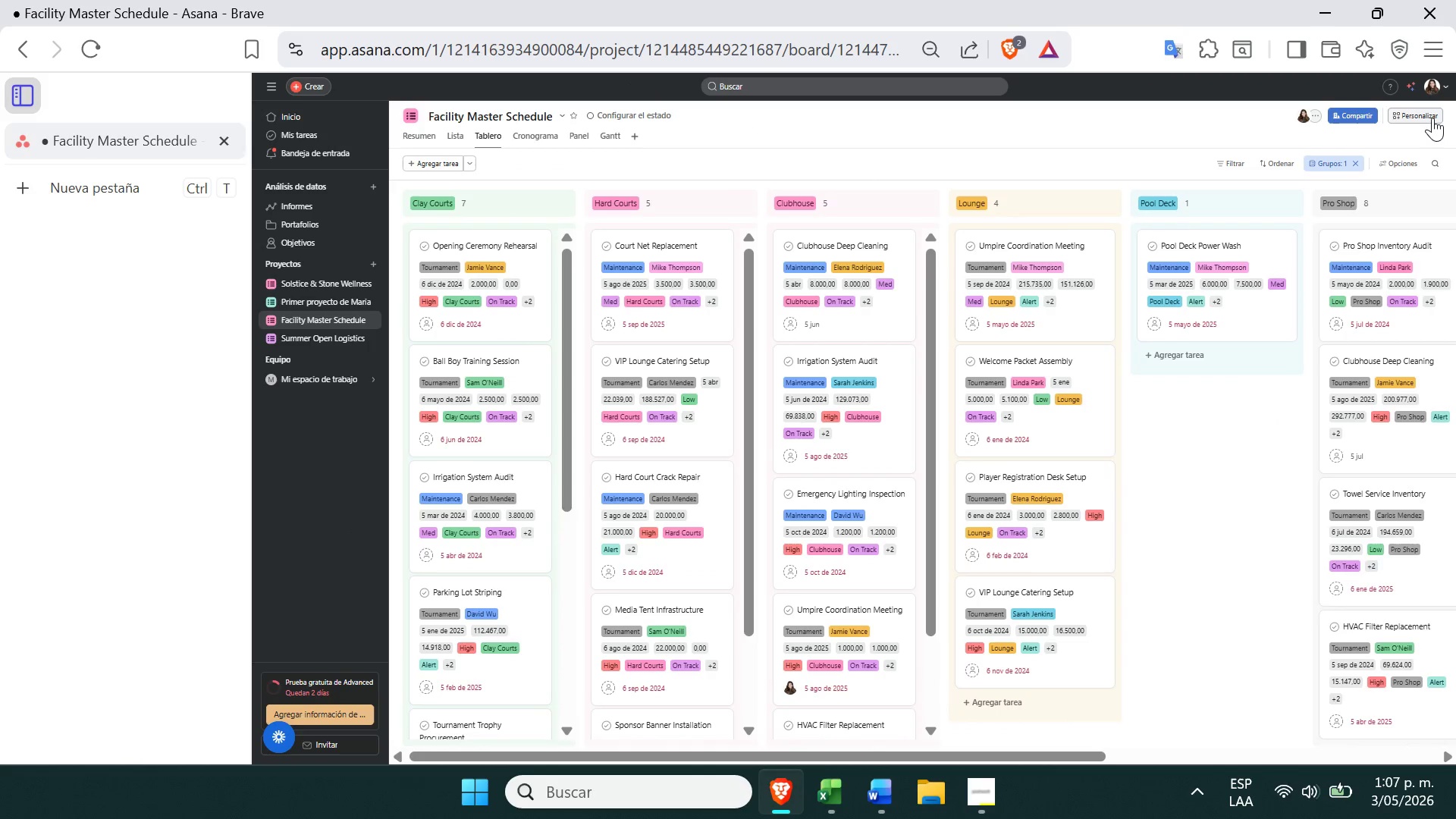 
left_click([1440, 53])
 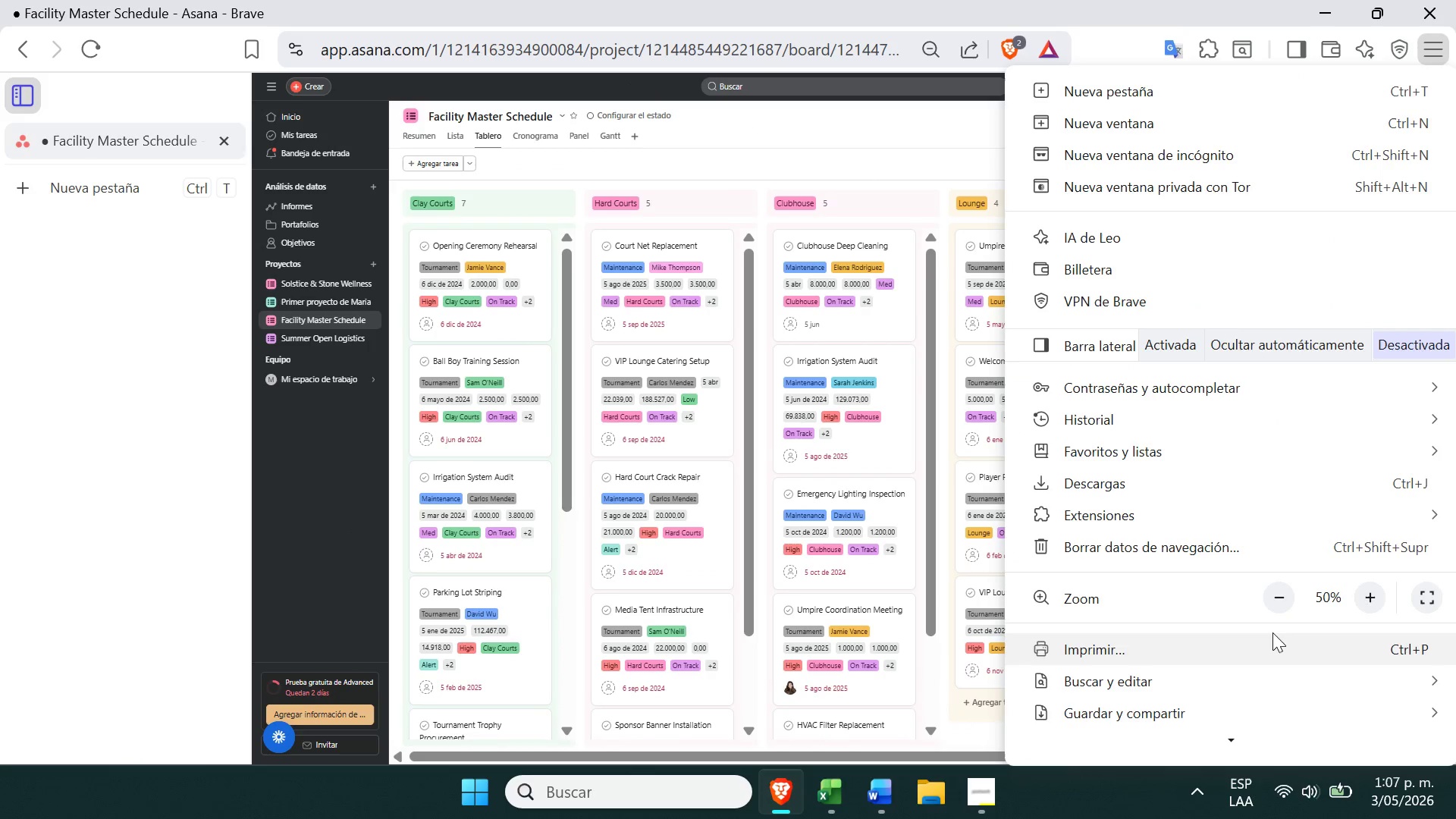 
left_click([1282, 607])
 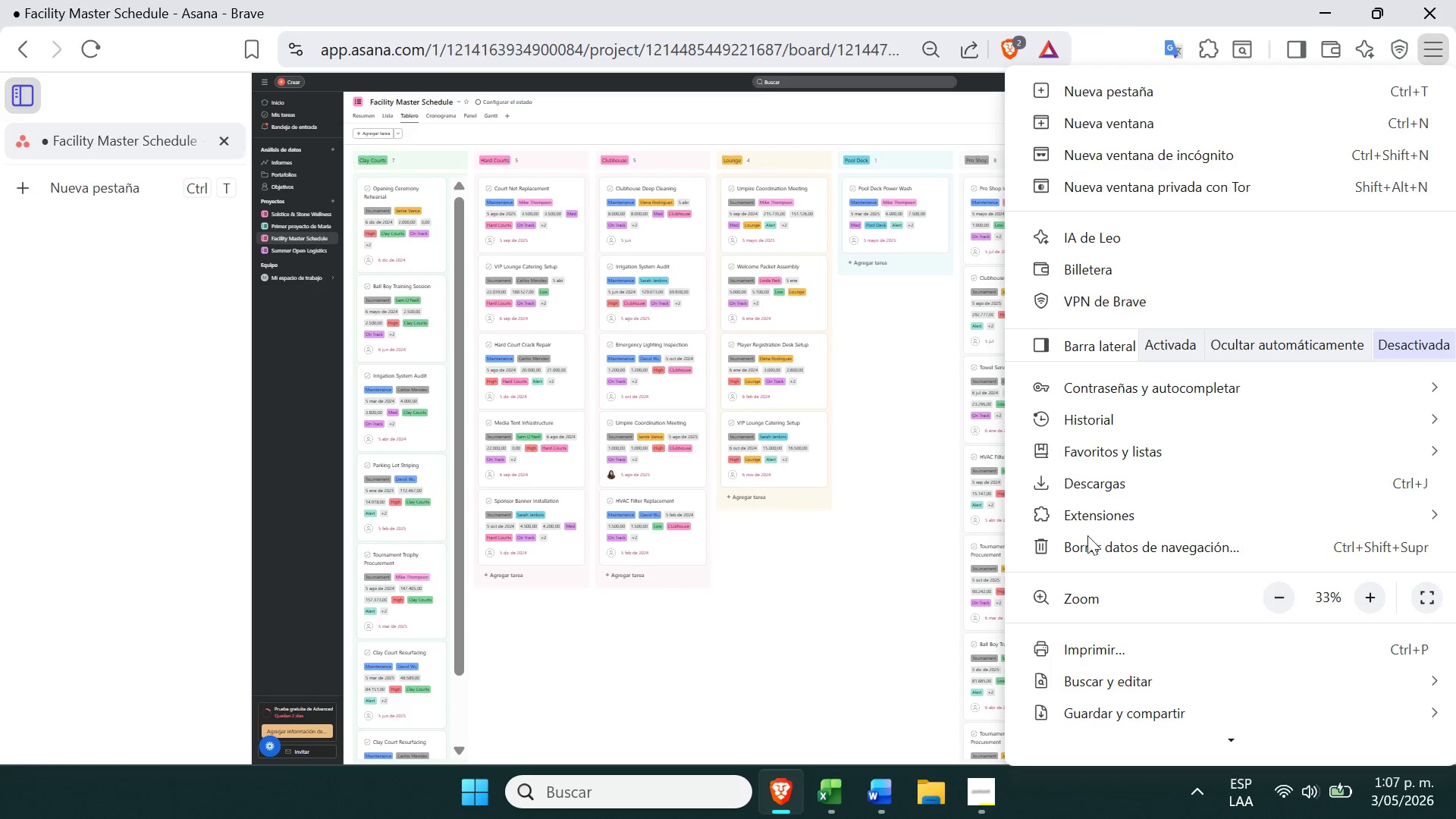 
left_click([855, 573])
 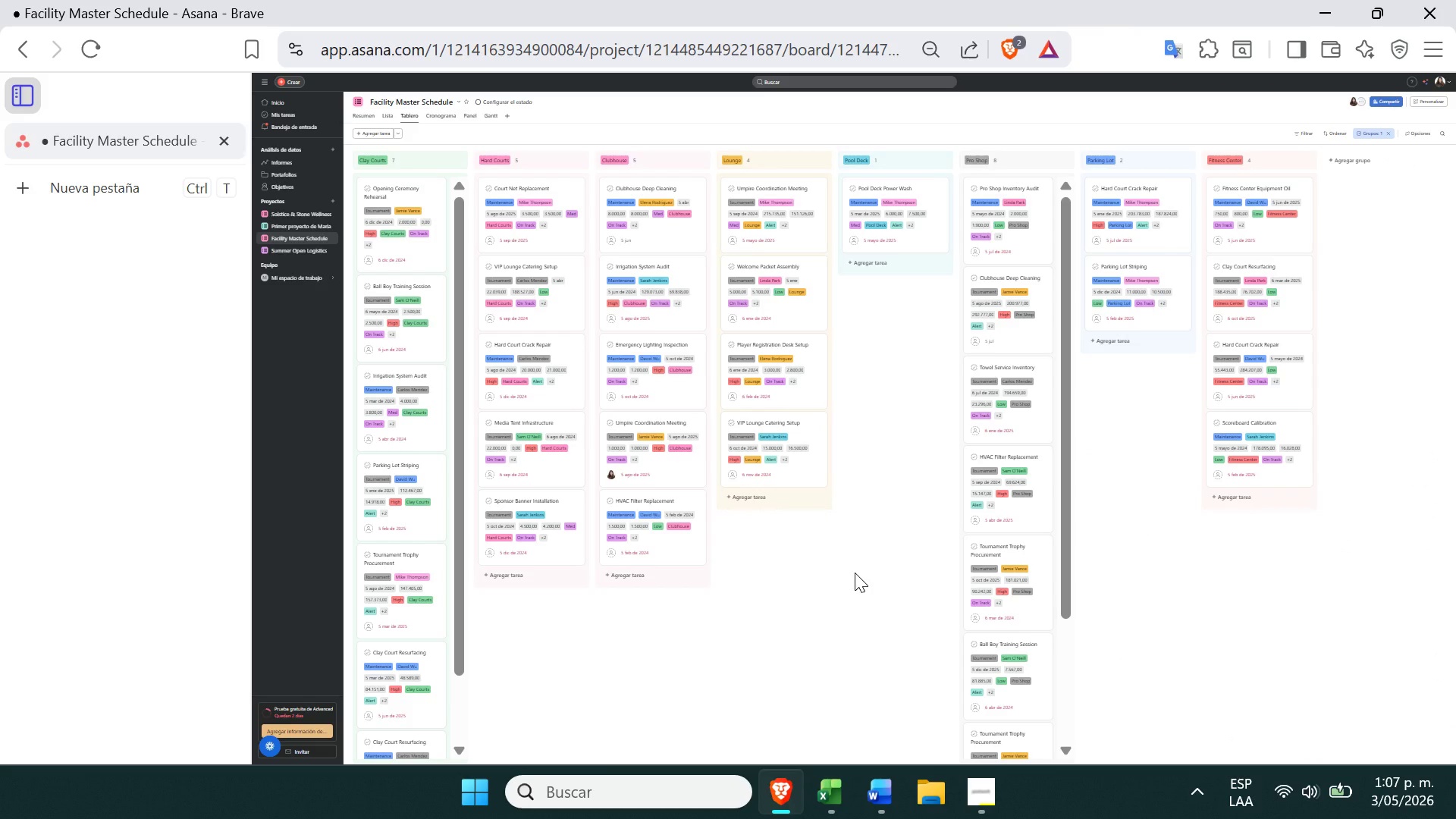 
key(PrintScreen)
 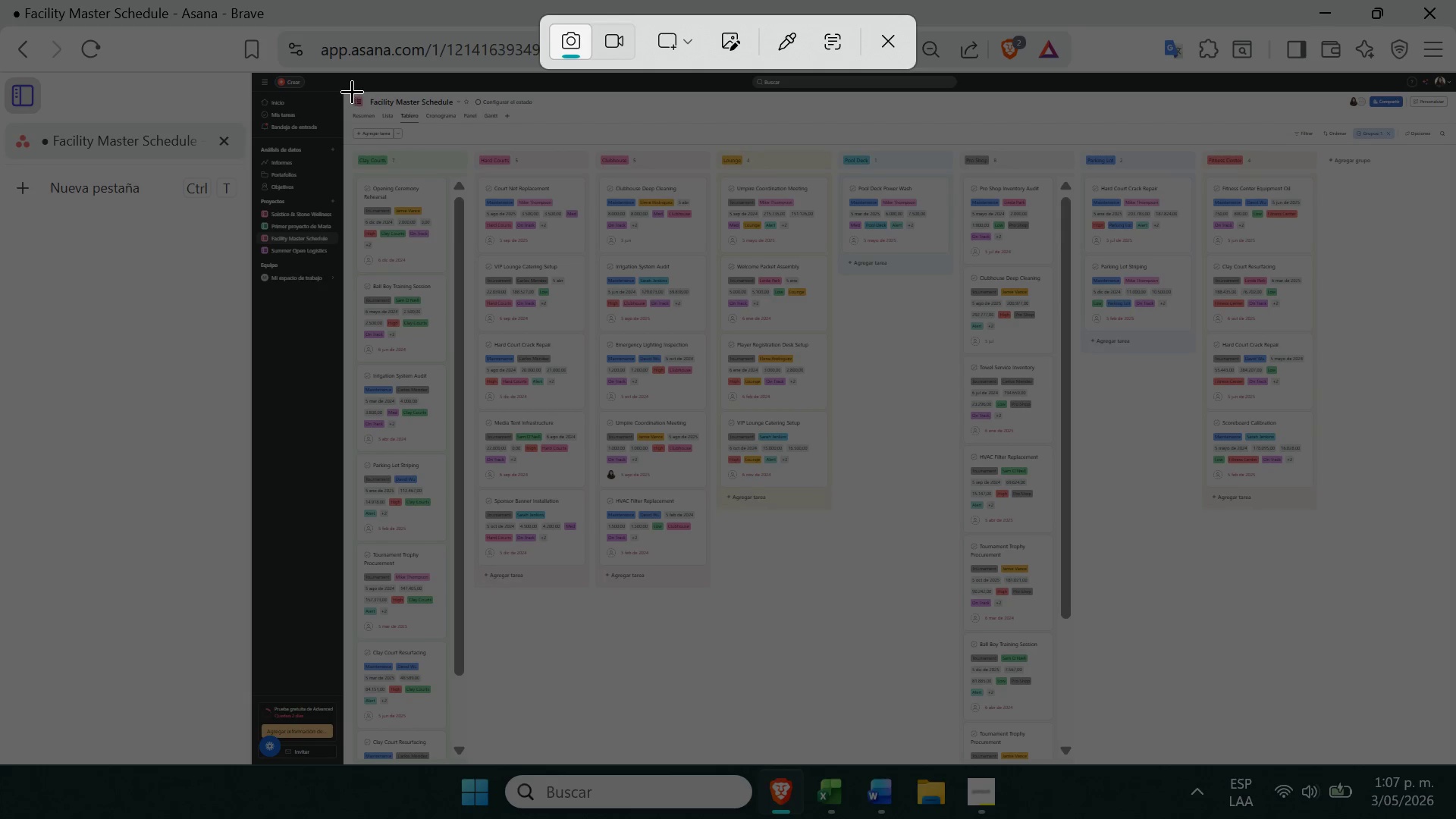 
left_click_drag(start_coordinate=[347, 93], to_coordinate=[1455, 737])
 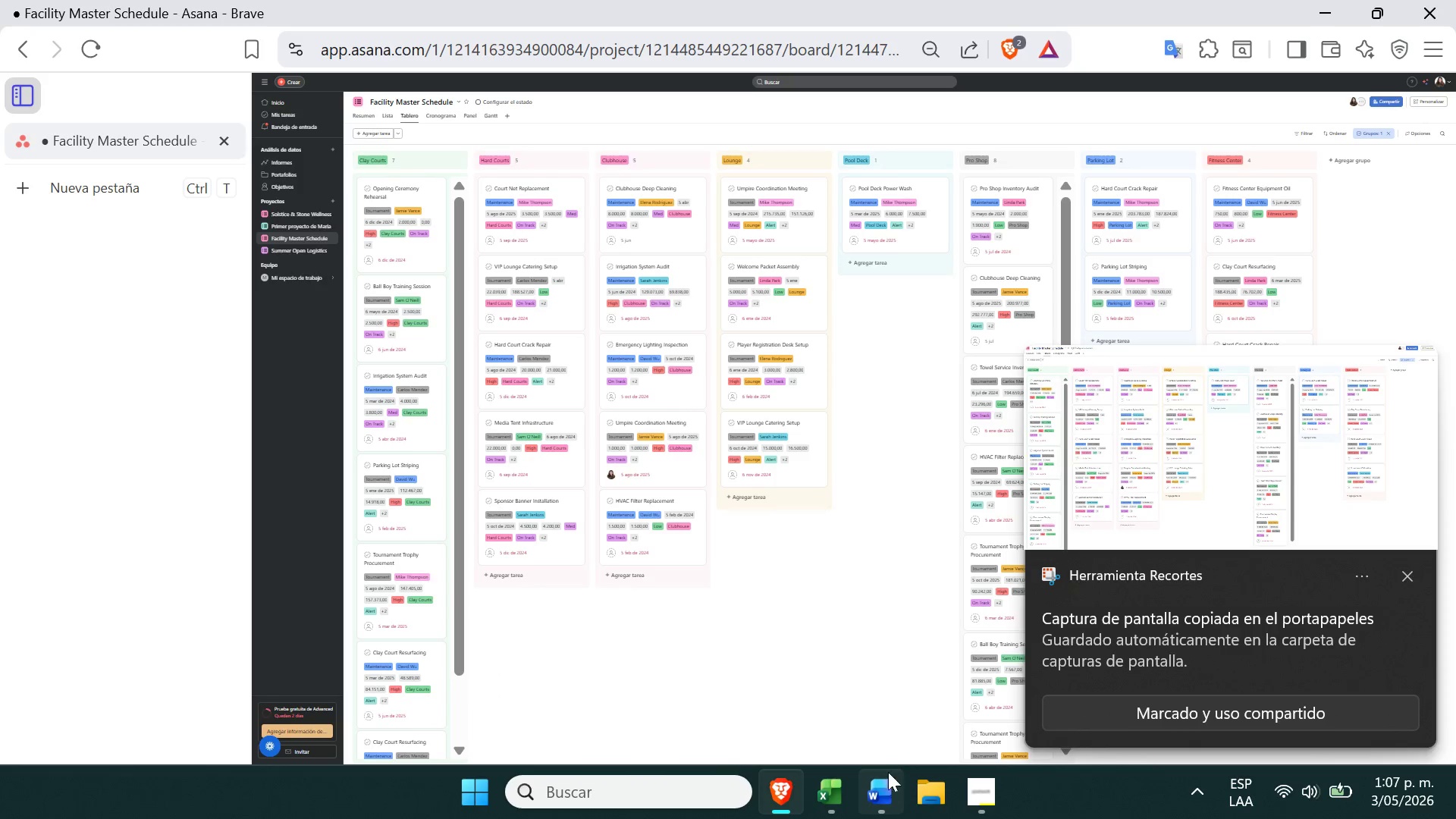 
right_click([880, 779])
 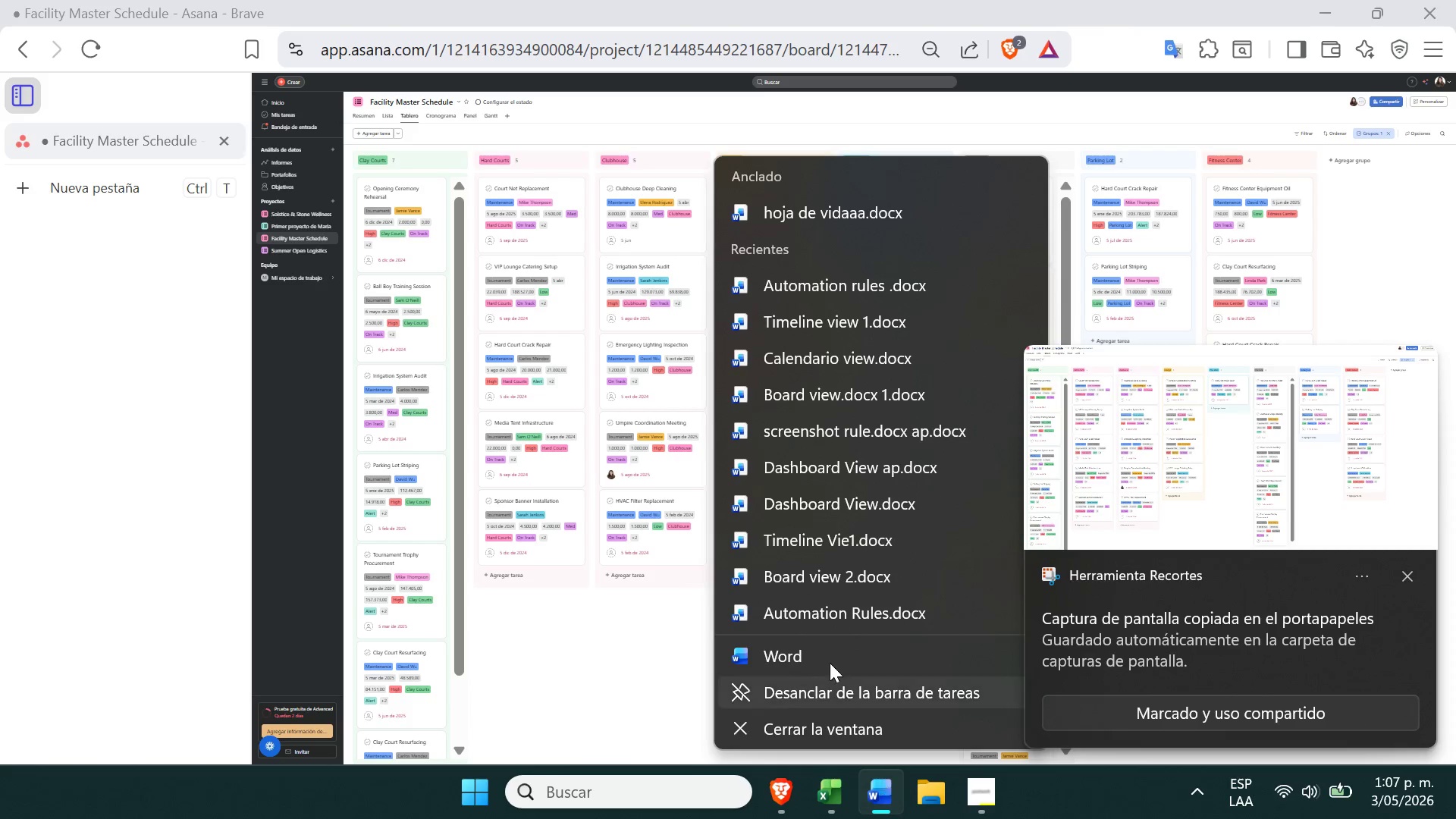 
left_click([816, 640])
 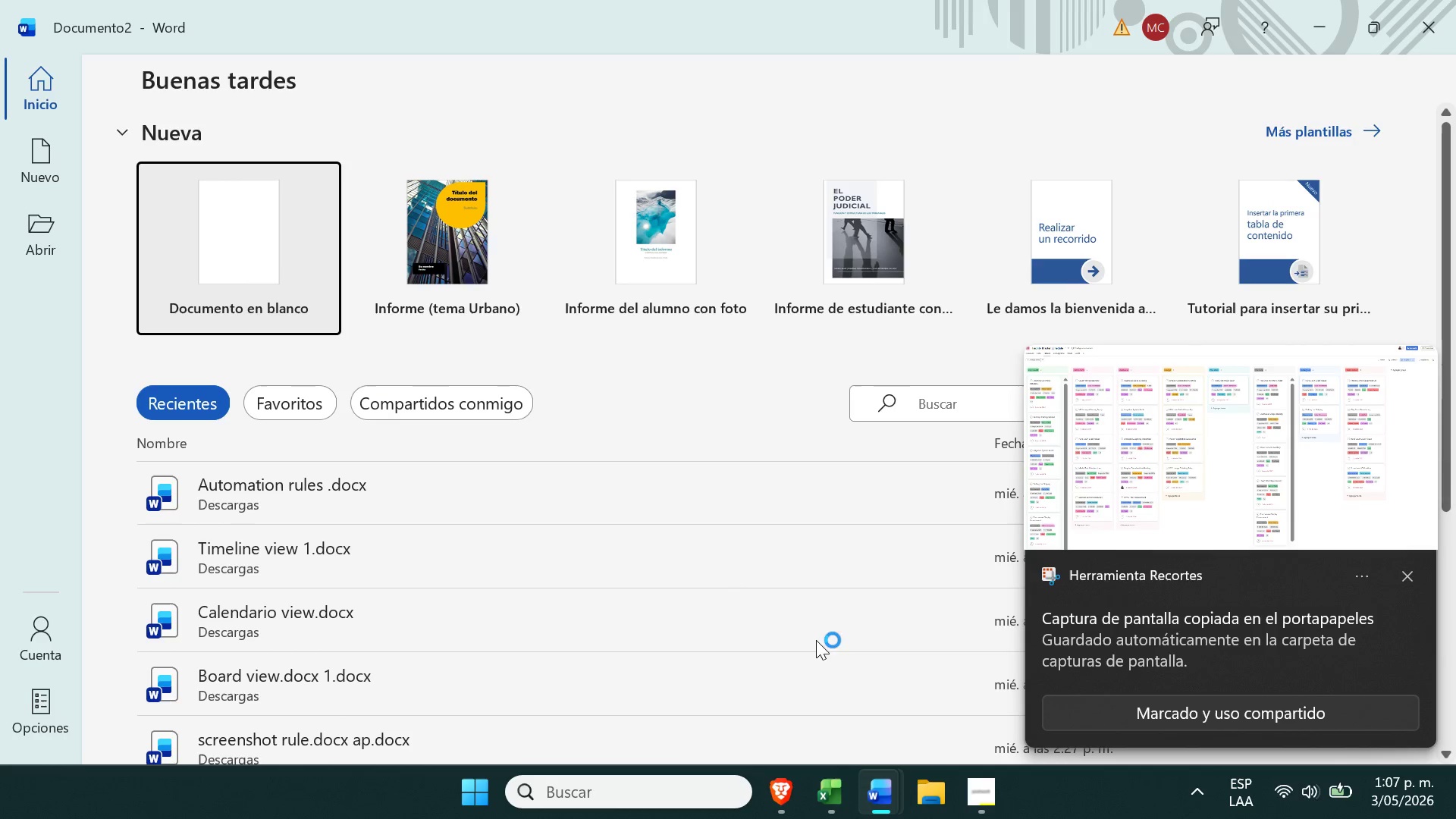 
left_click([266, 240])
 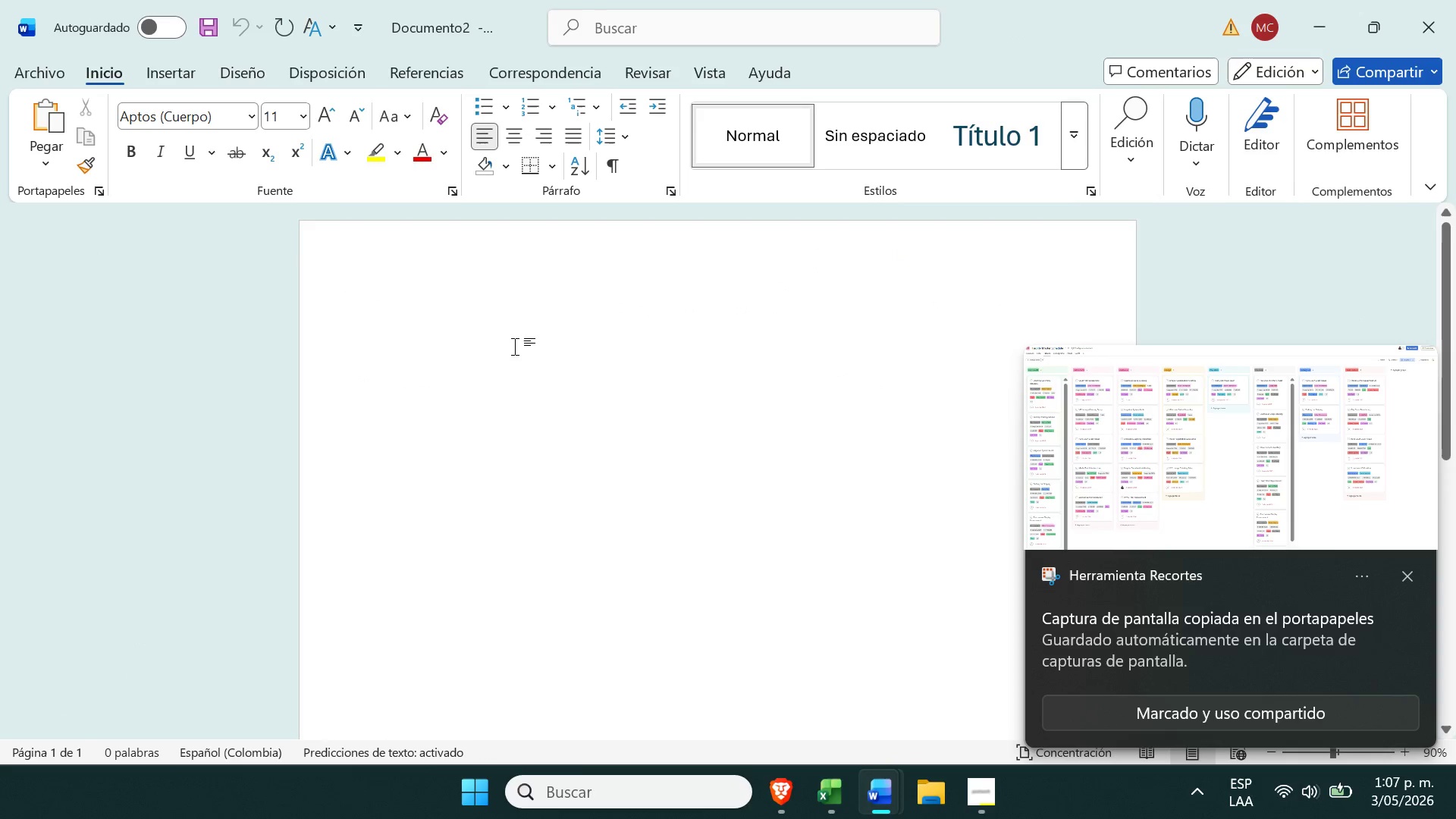 
key(Control+ControlLeft)
 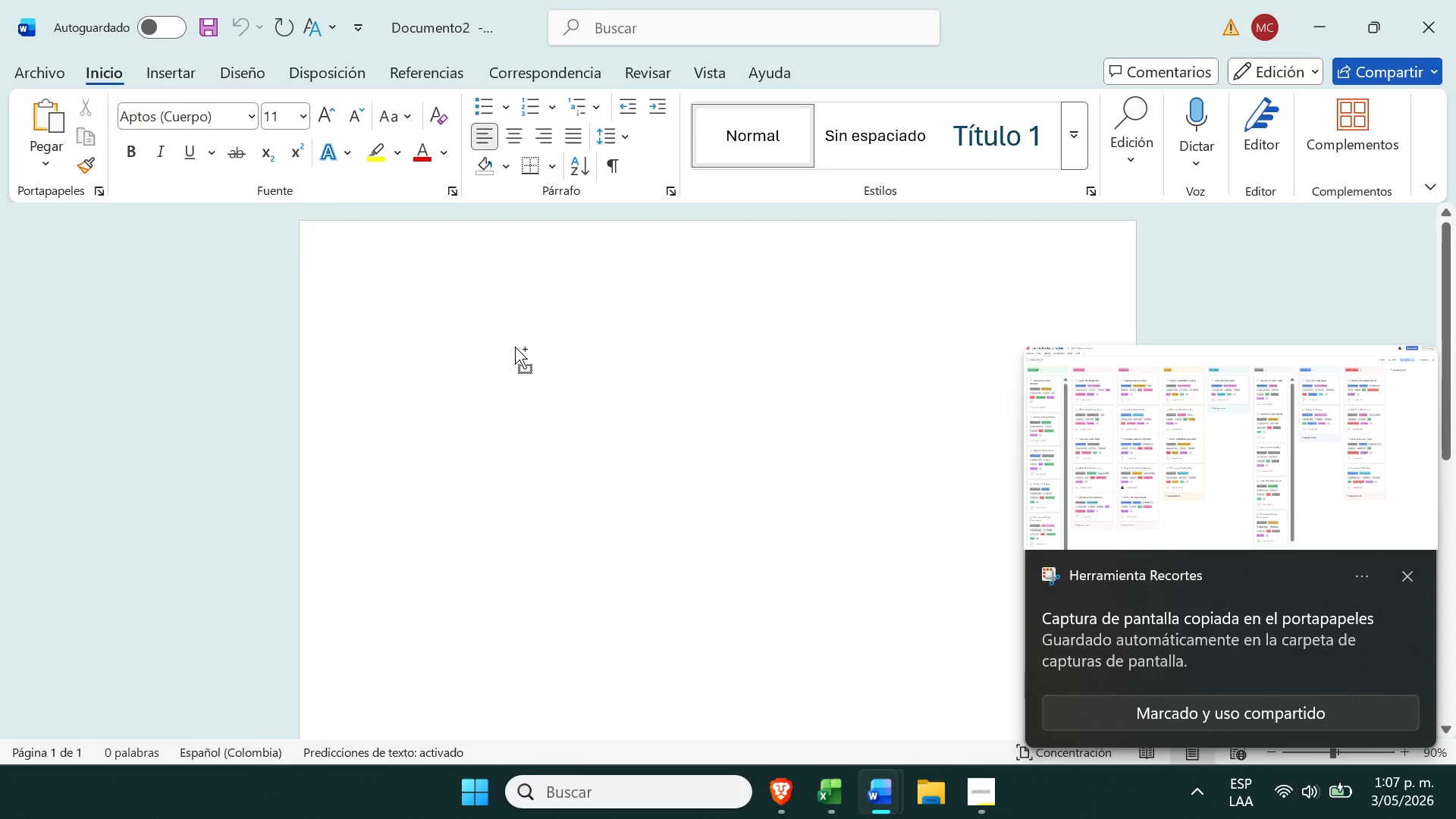 
key(Control+V)
 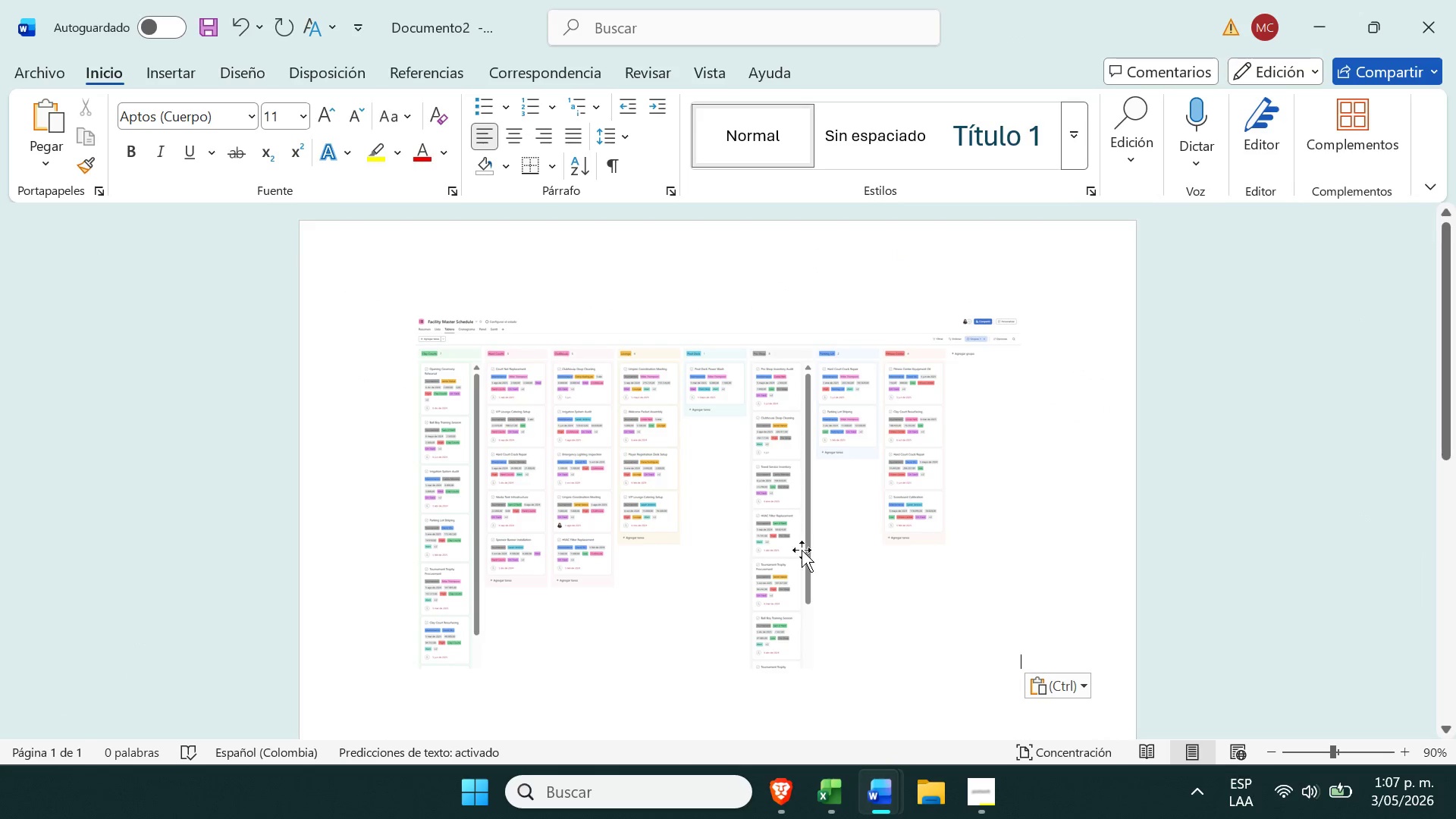 
left_click([977, 811])